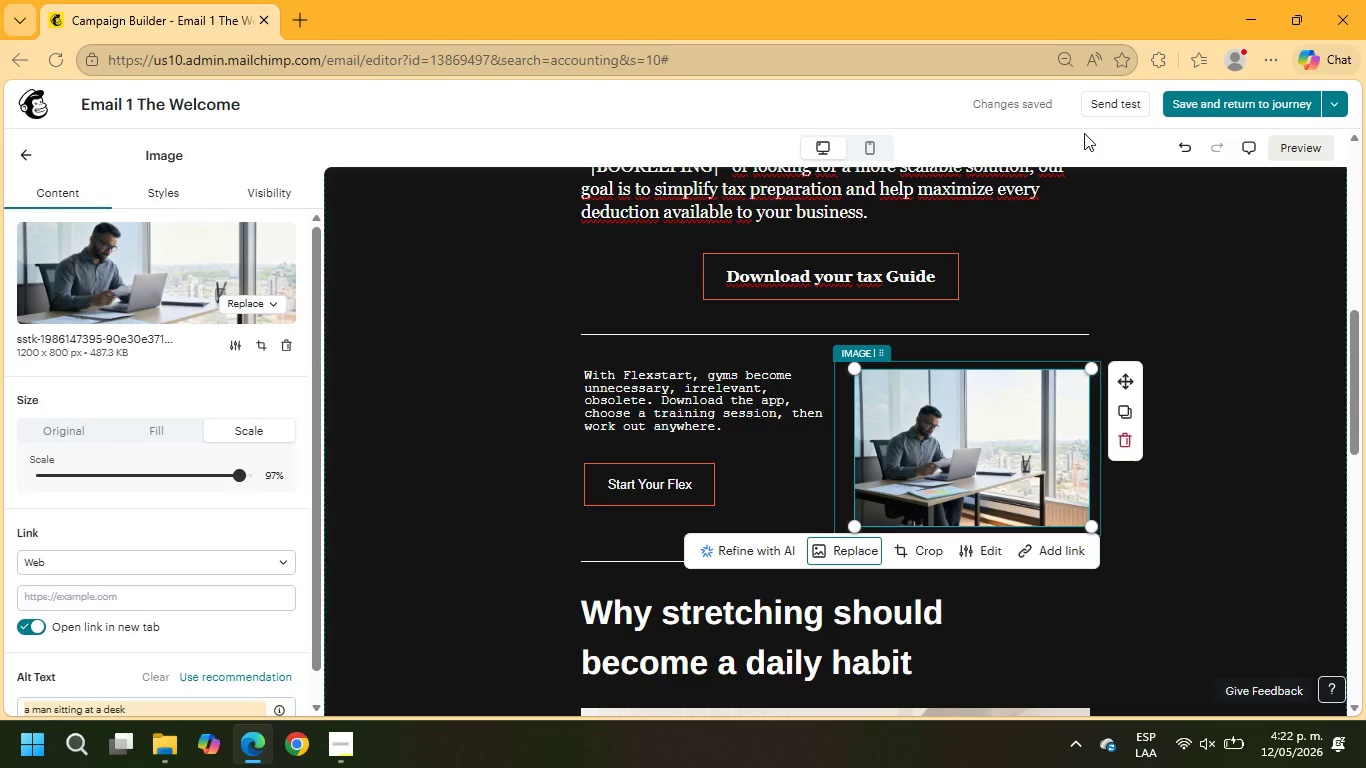 
left_click([746, 409])
 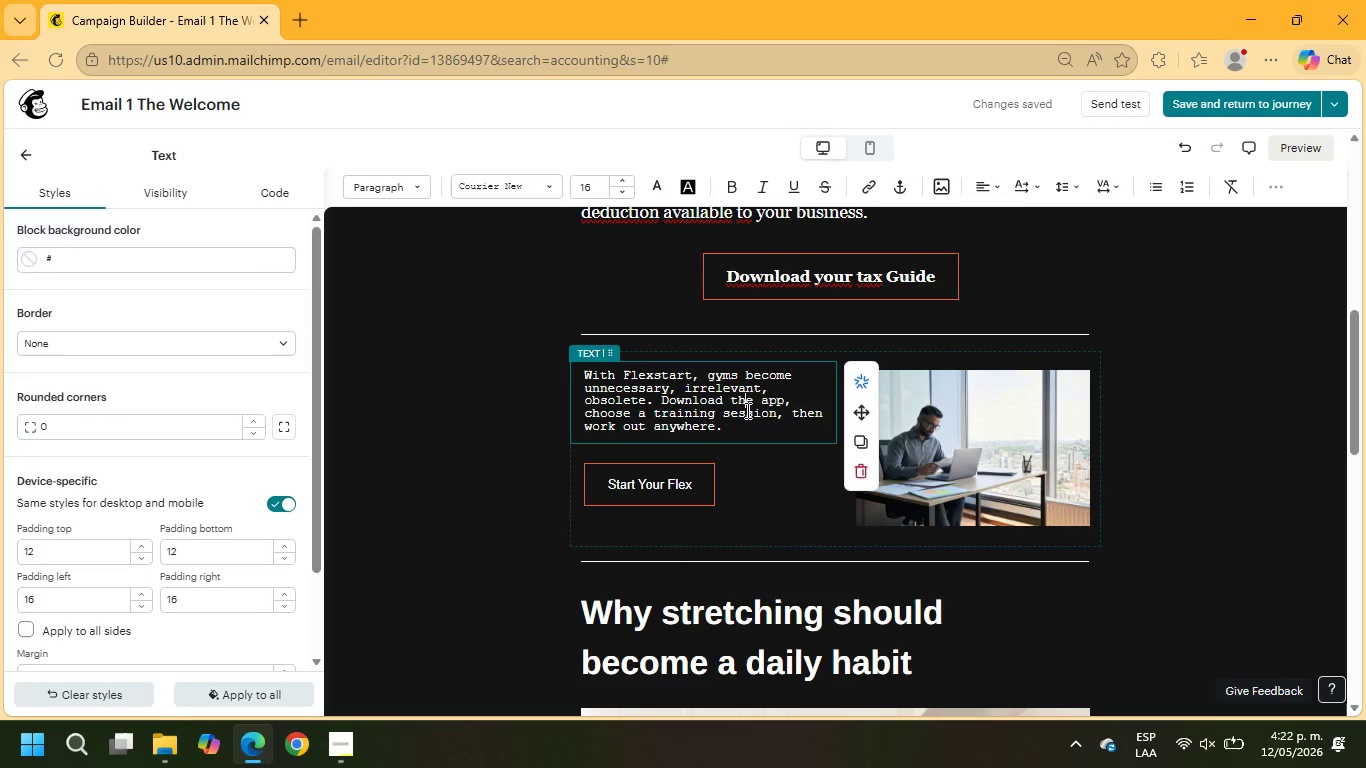 
left_click_drag(start_coordinate=[741, 425], to_coordinate=[562, 374])
 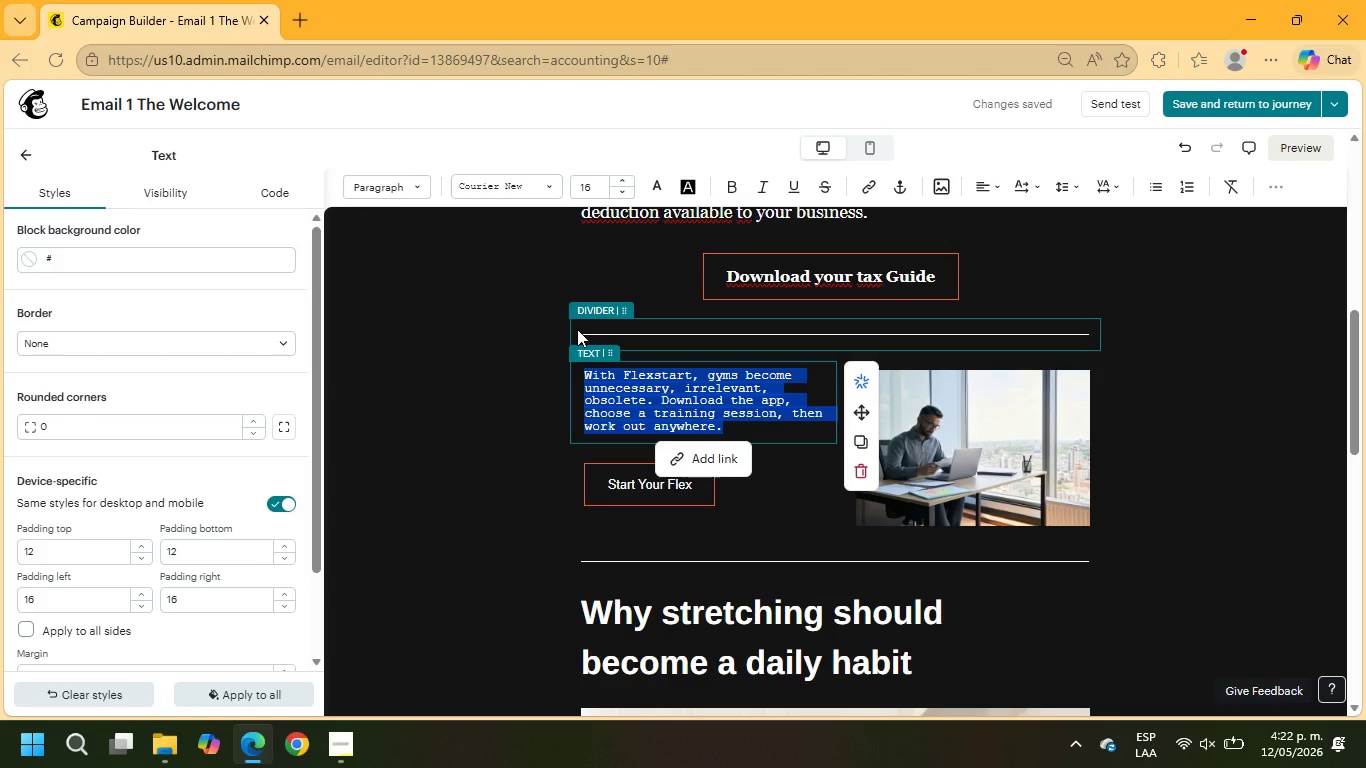 
type(Best regards,)
 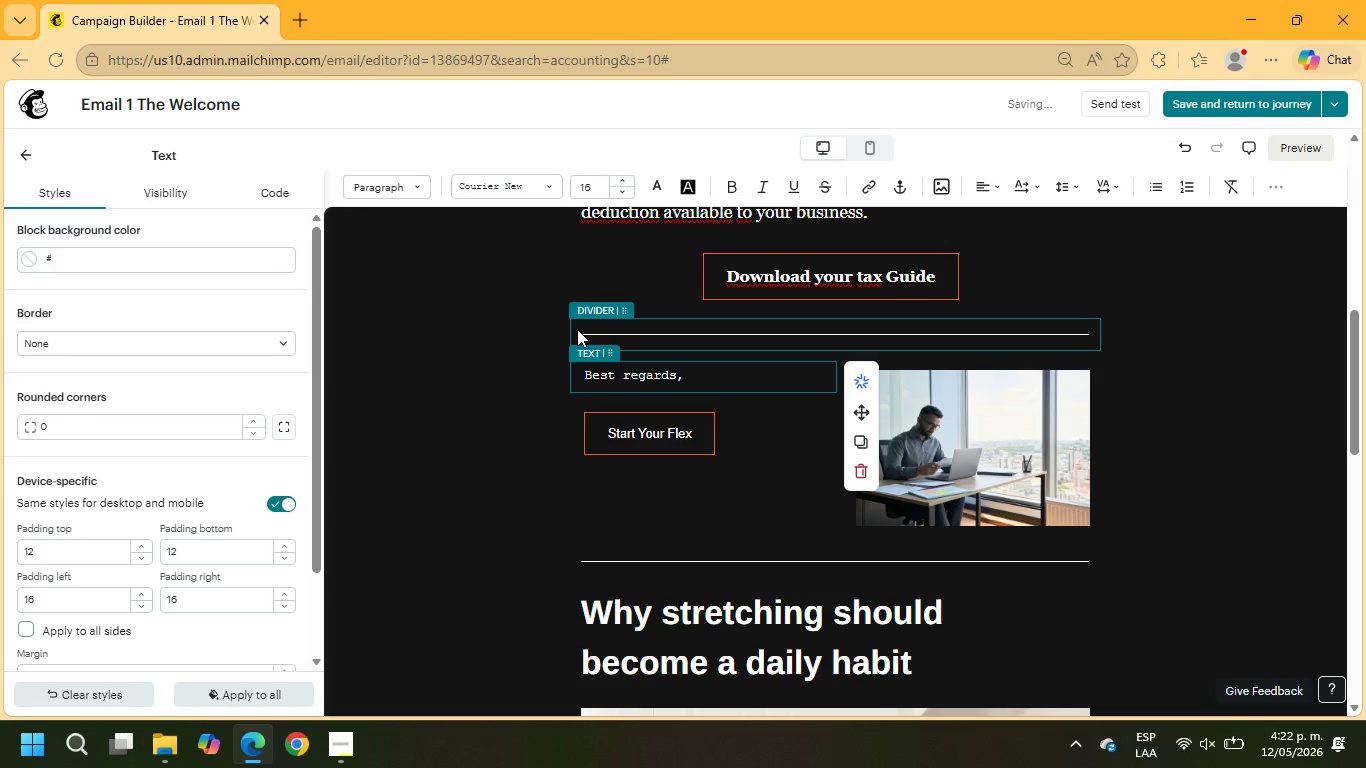 
key(Enter)
 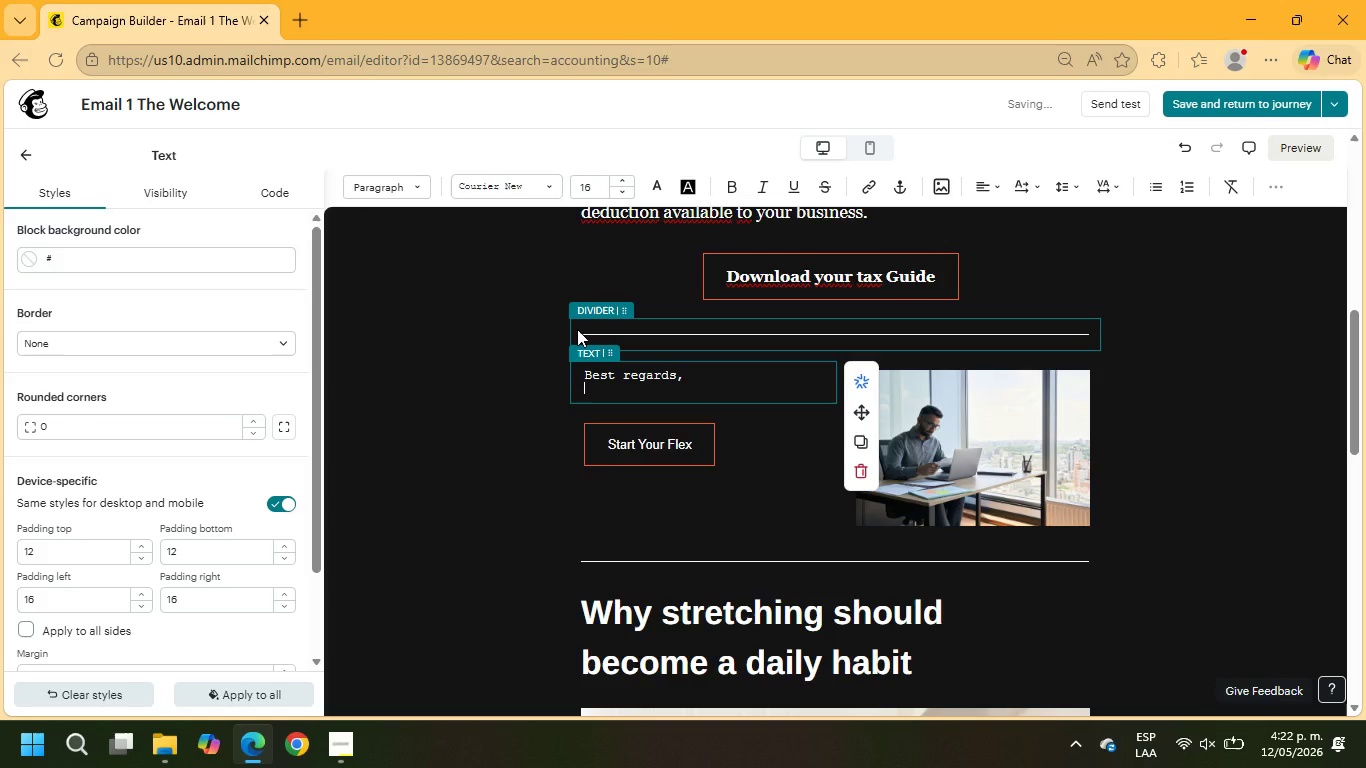 
key(Enter)
 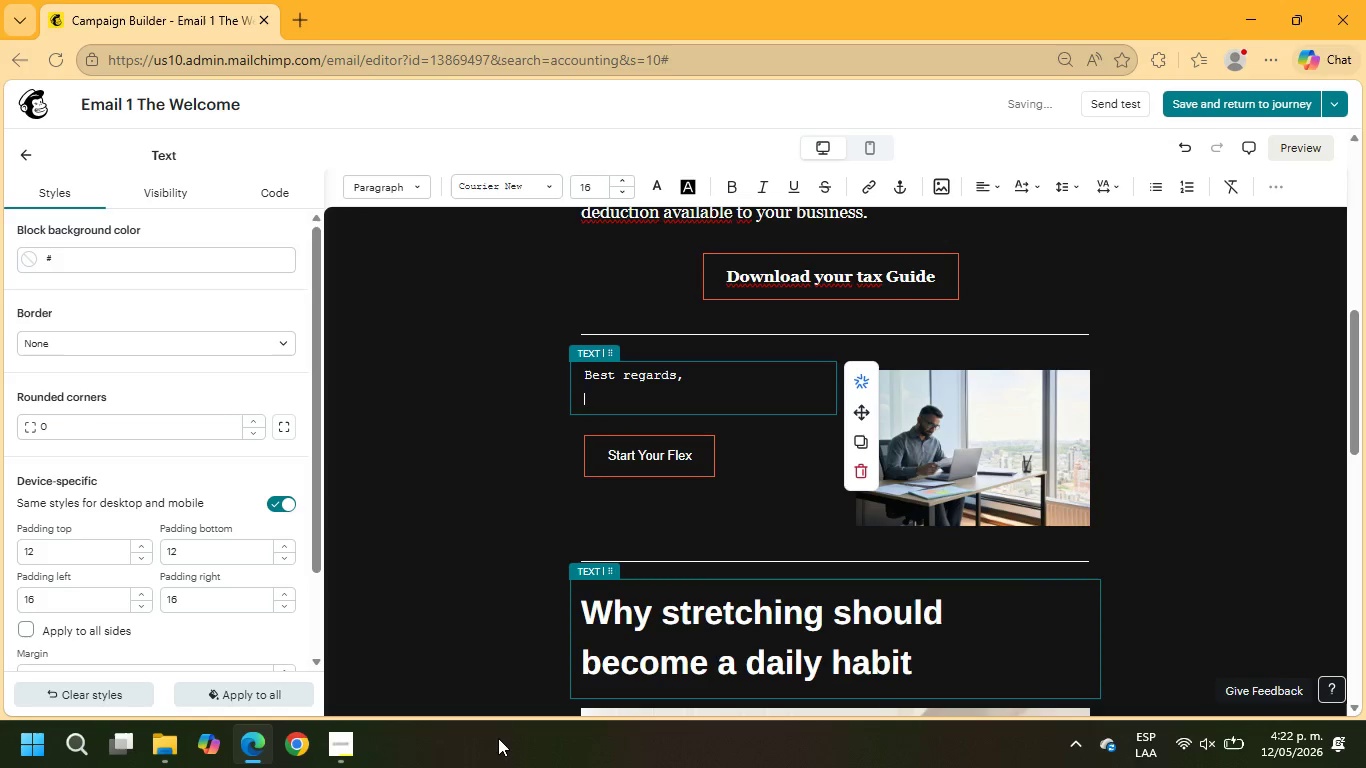 
left_click([350, 754])